 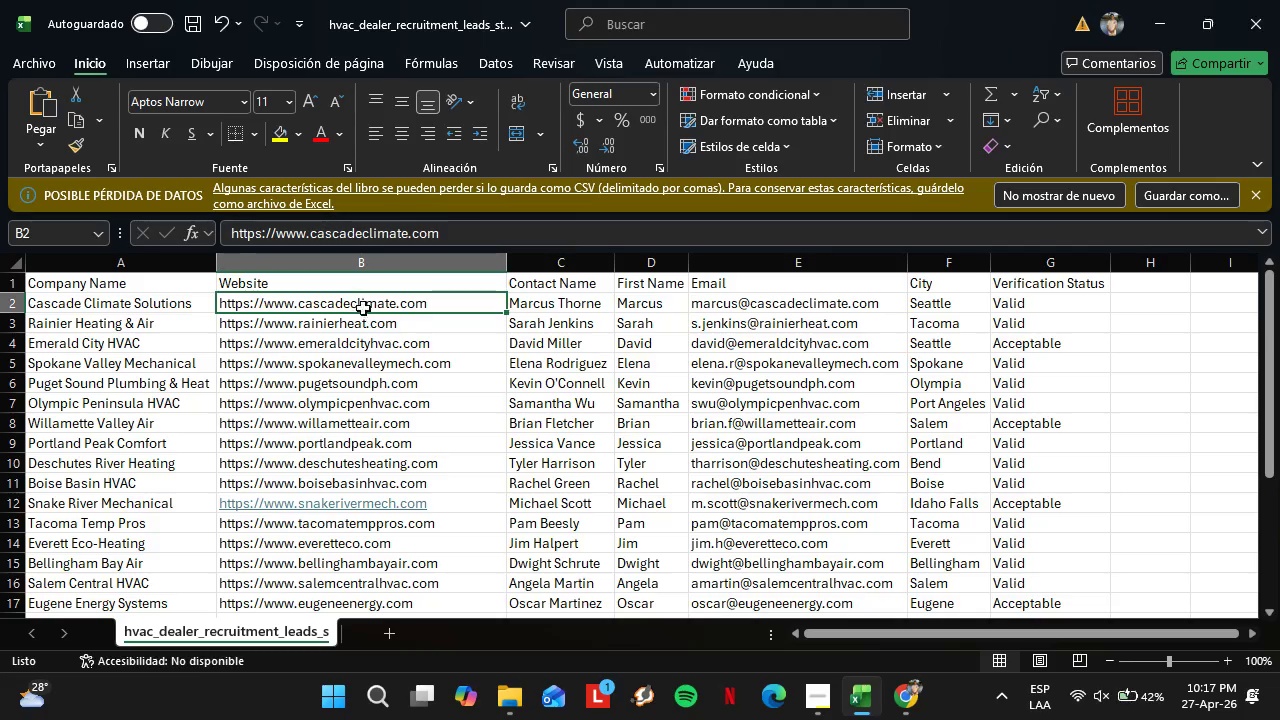 
left_click([363, 264])
 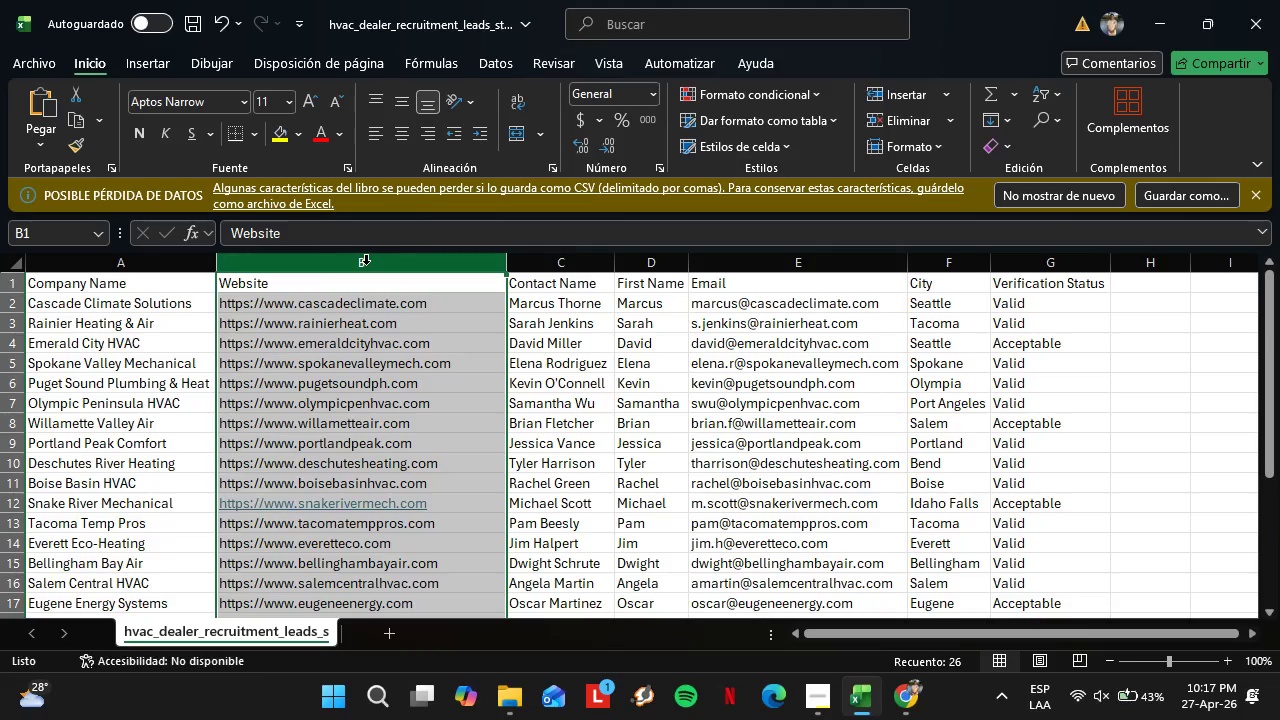 
key(Control+C)
 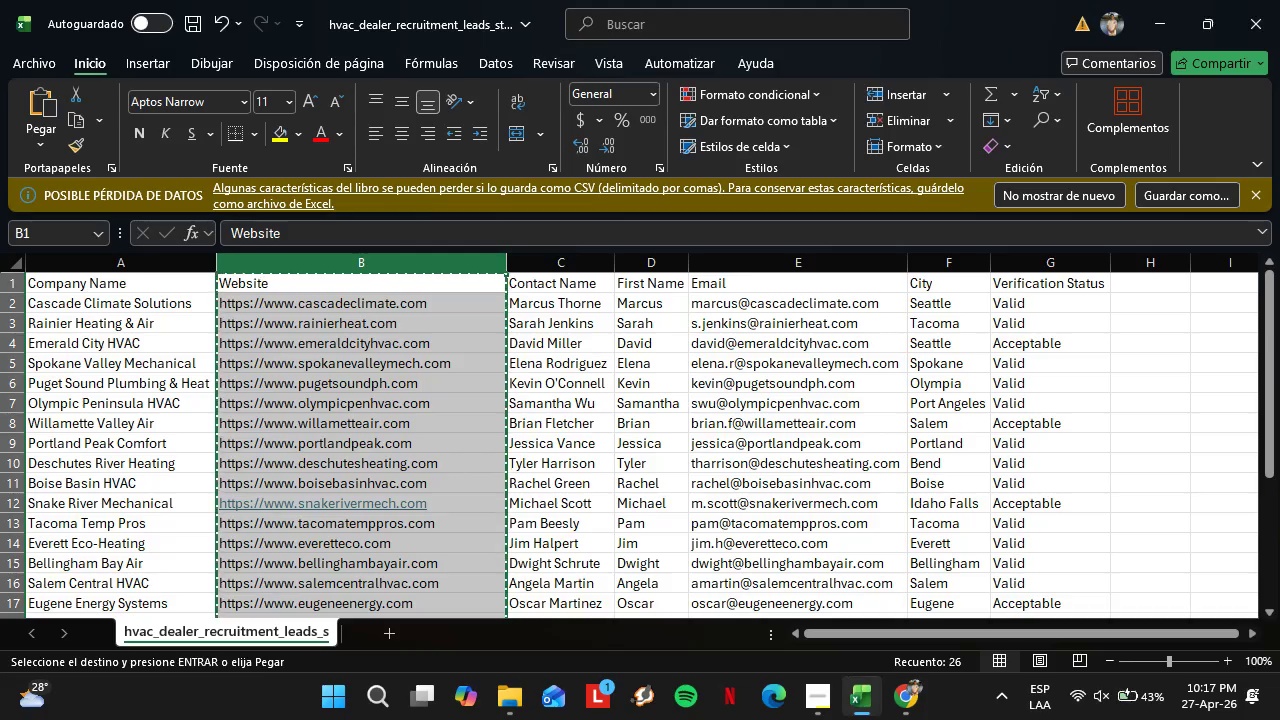 
left_click([908, 693])
 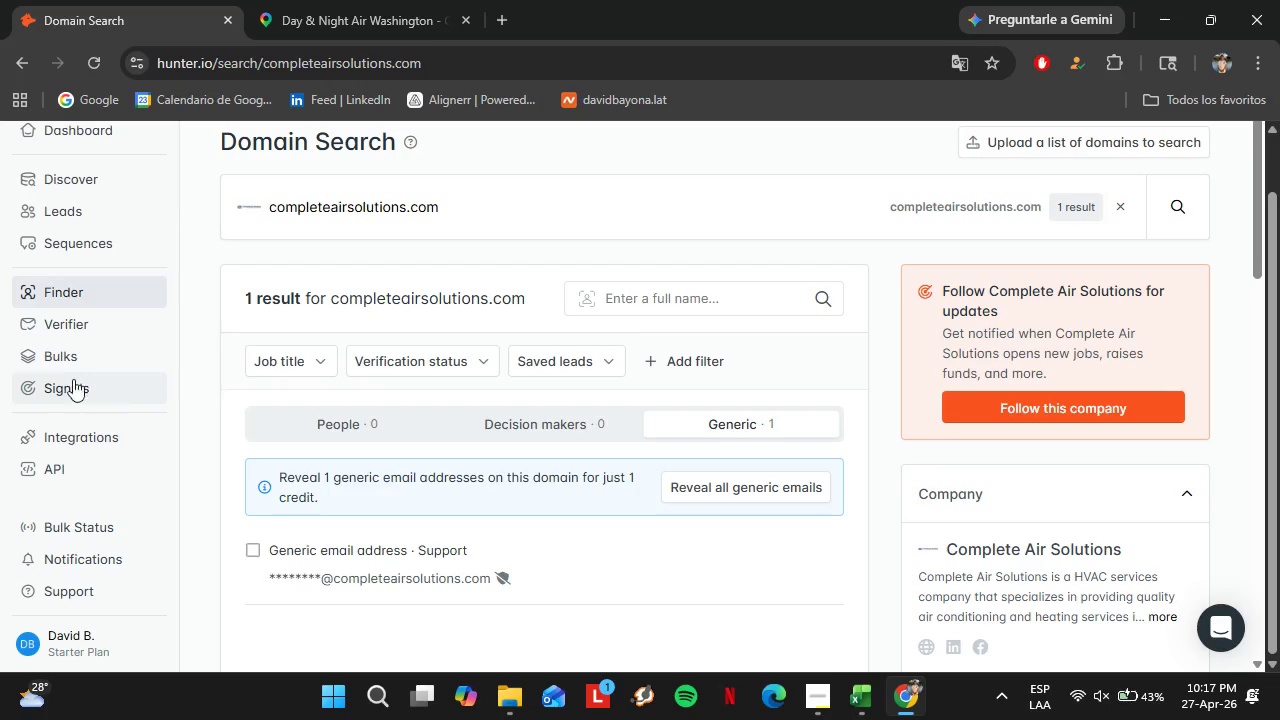 
left_click([58, 362])
 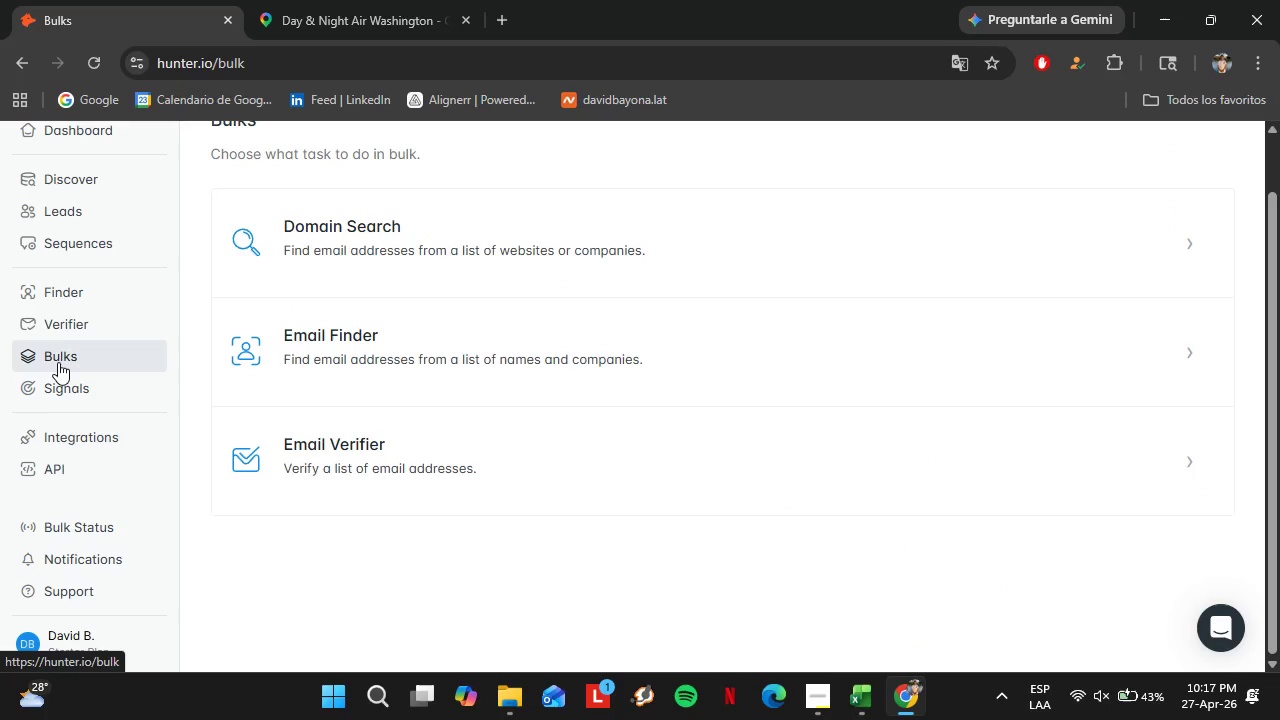 
wait(10.33)
 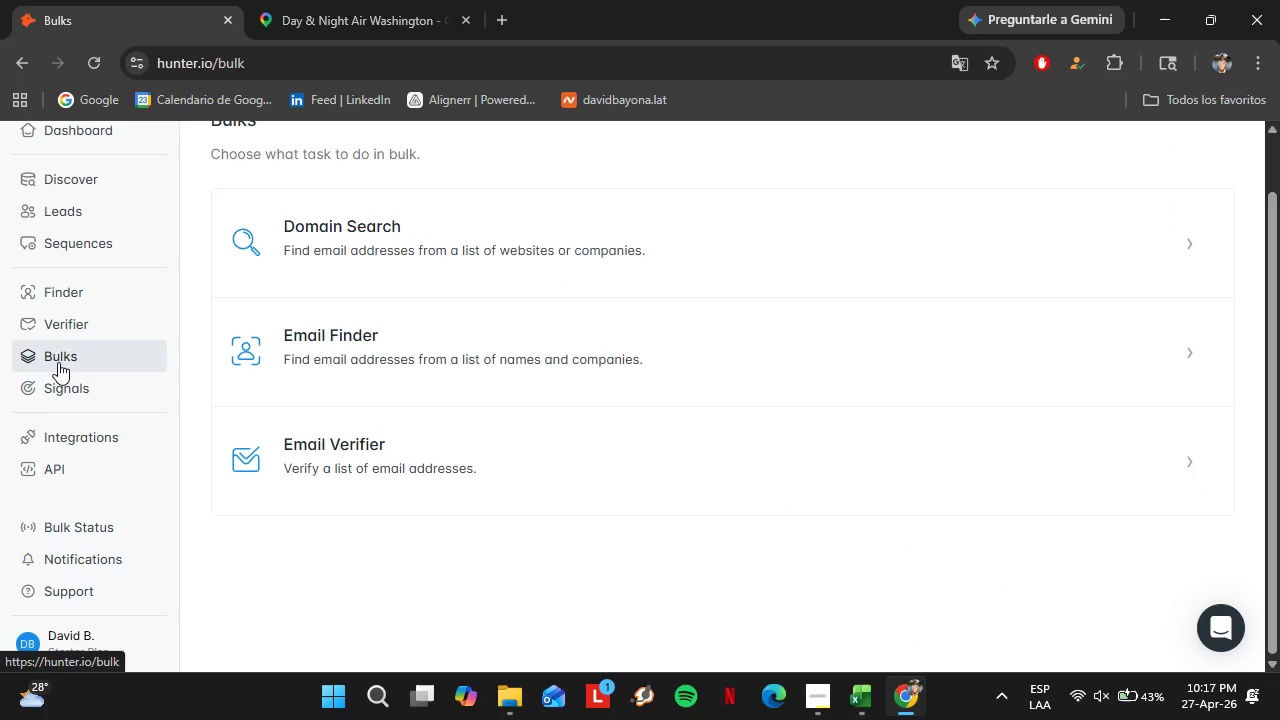 
left_click([343, 449])
 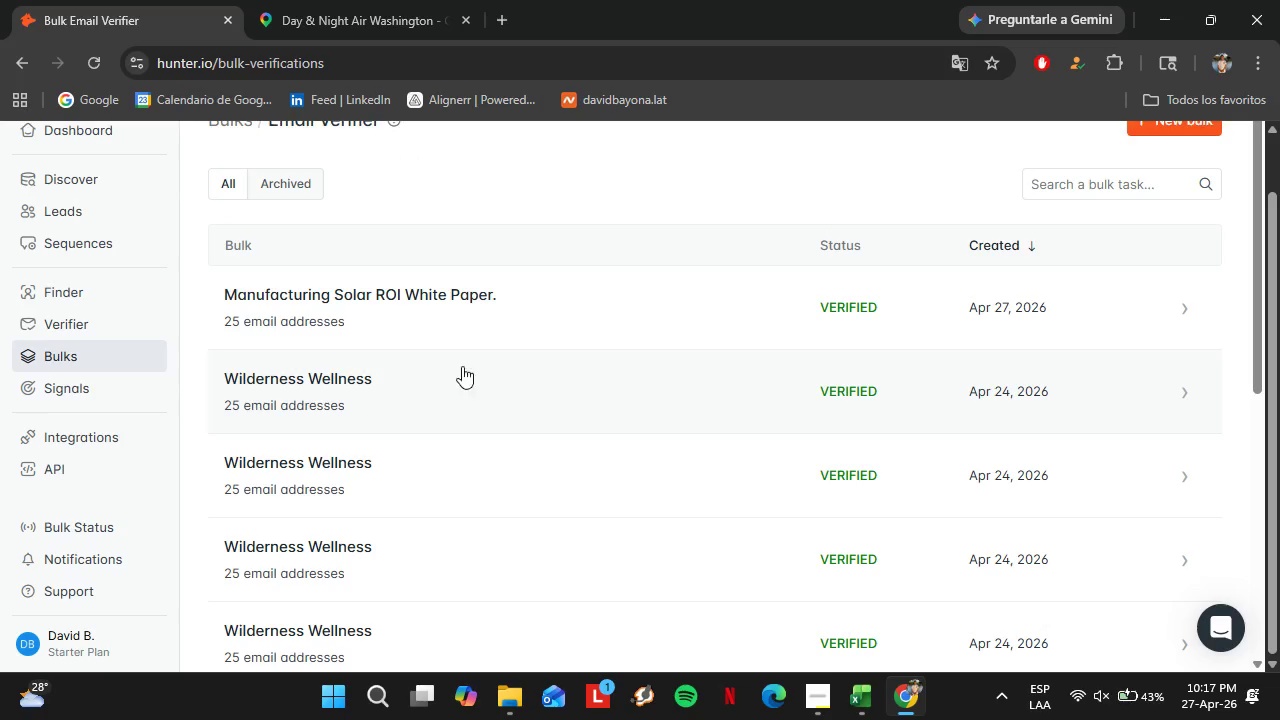 
scroll: coordinate [528, 331], scroll_direction: up, amount: 2.0
 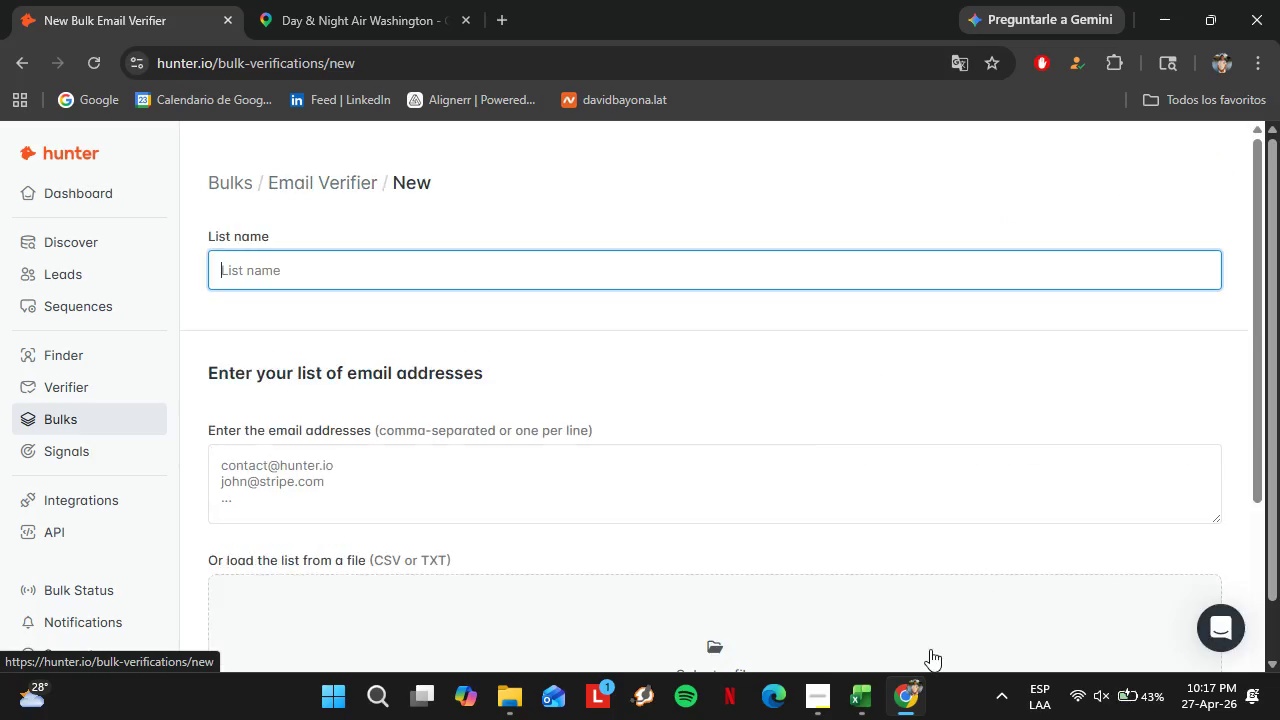 
left_click([869, 696])
 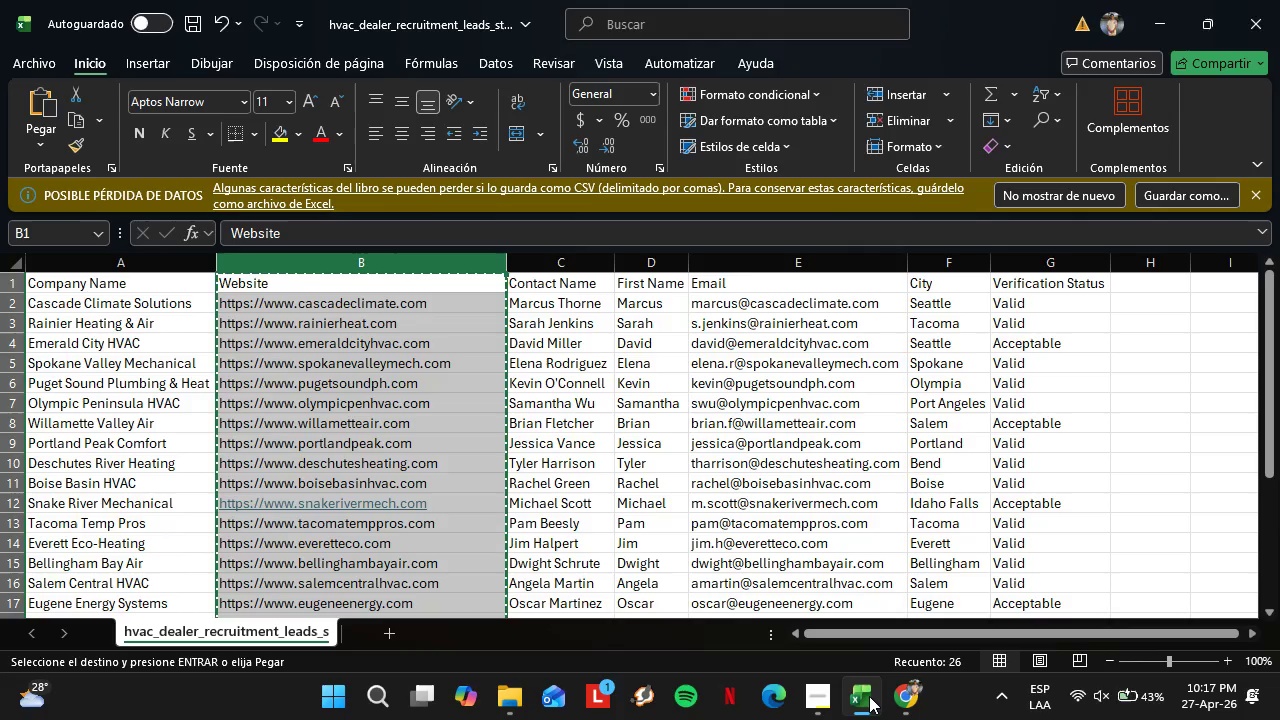 
left_click([869, 696])
 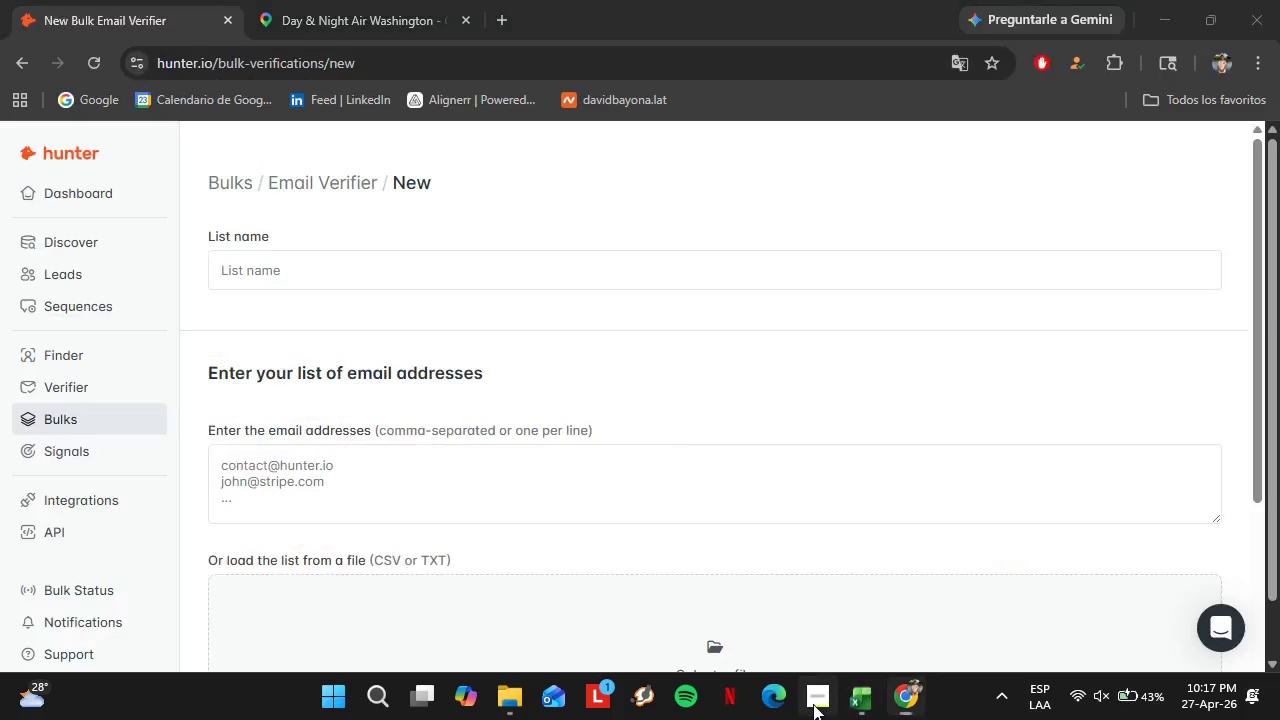 
double_click([813, 704])